 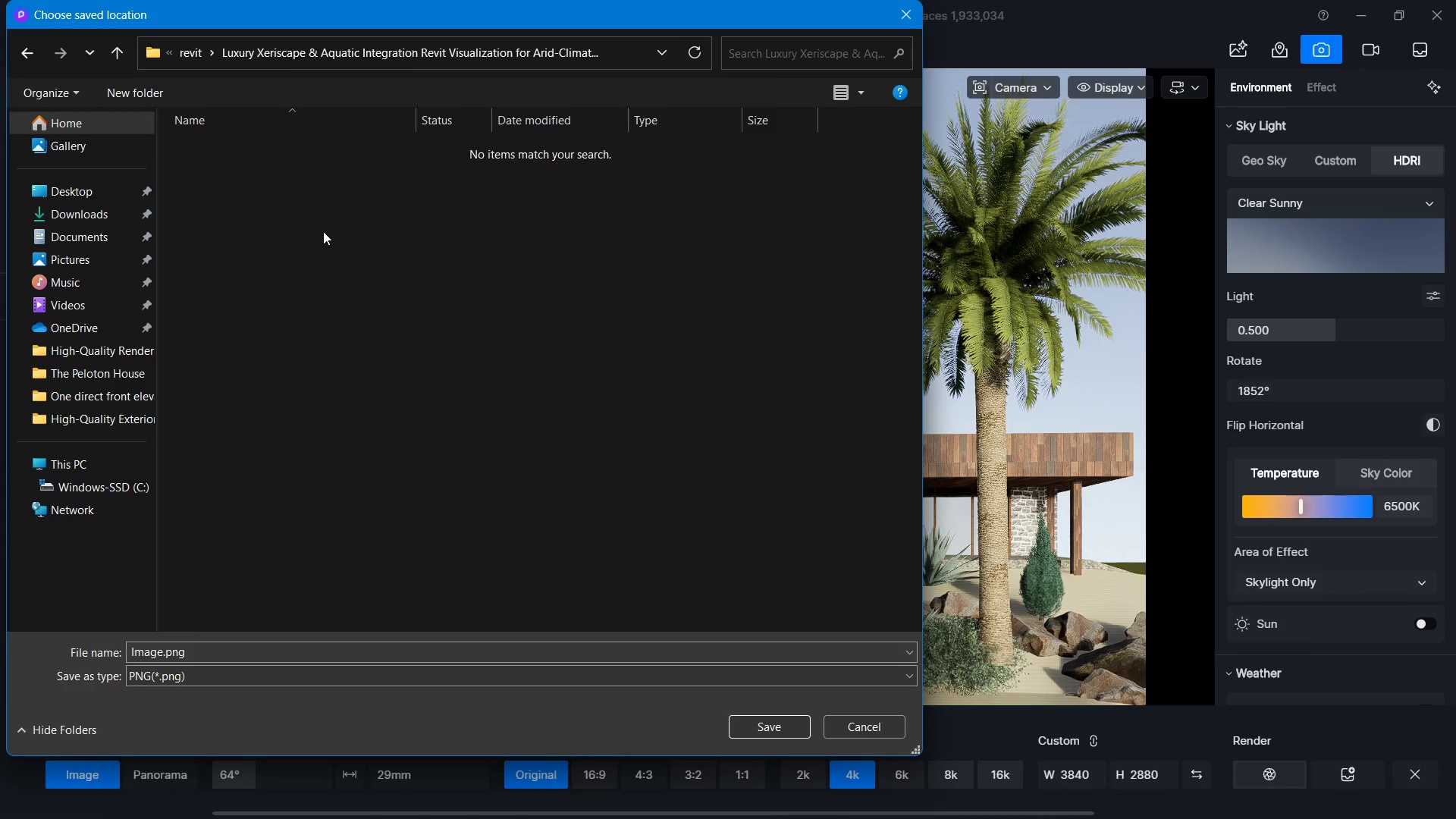 
left_click([432, 440])
 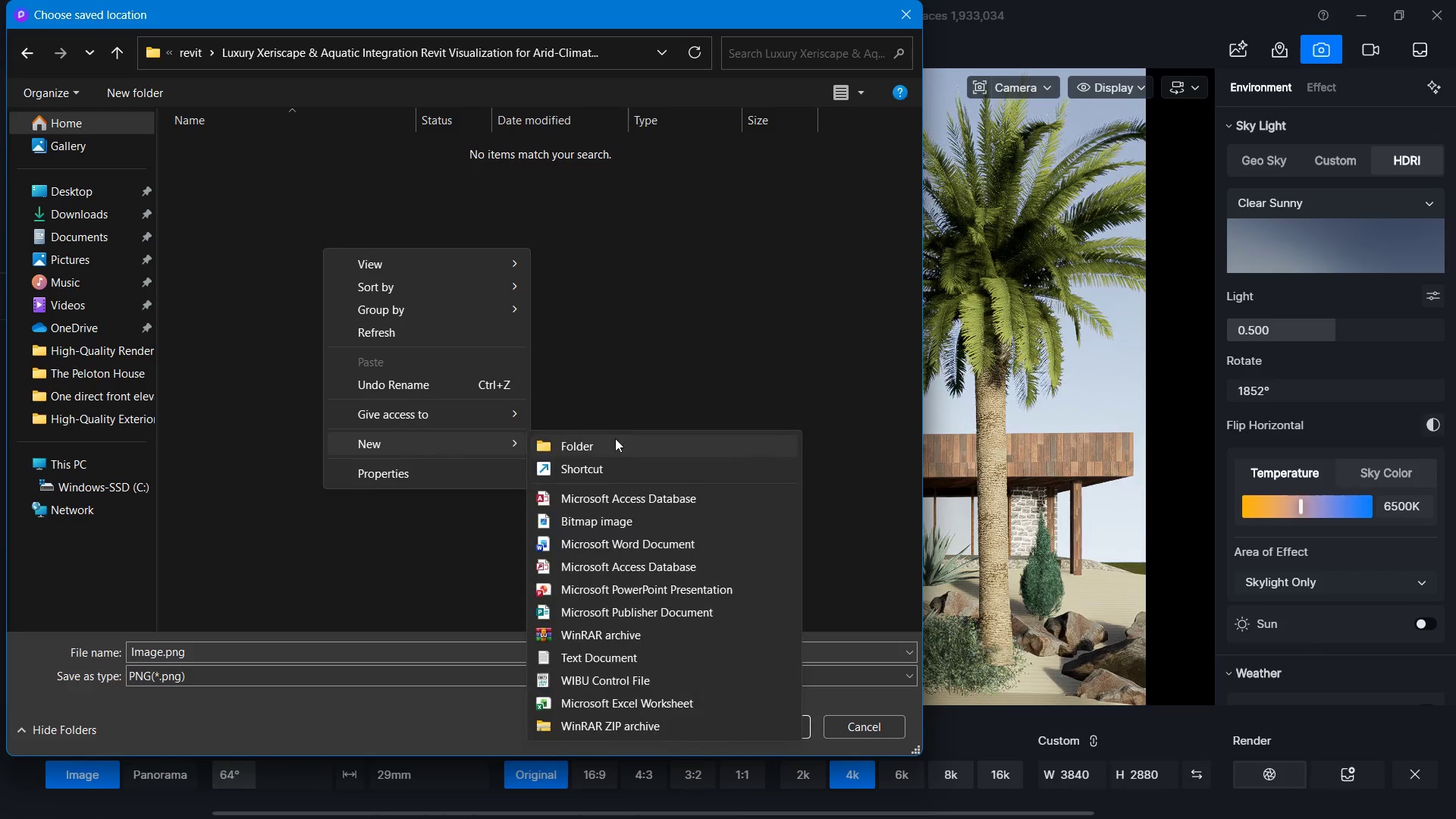 
left_click([607, 443])
 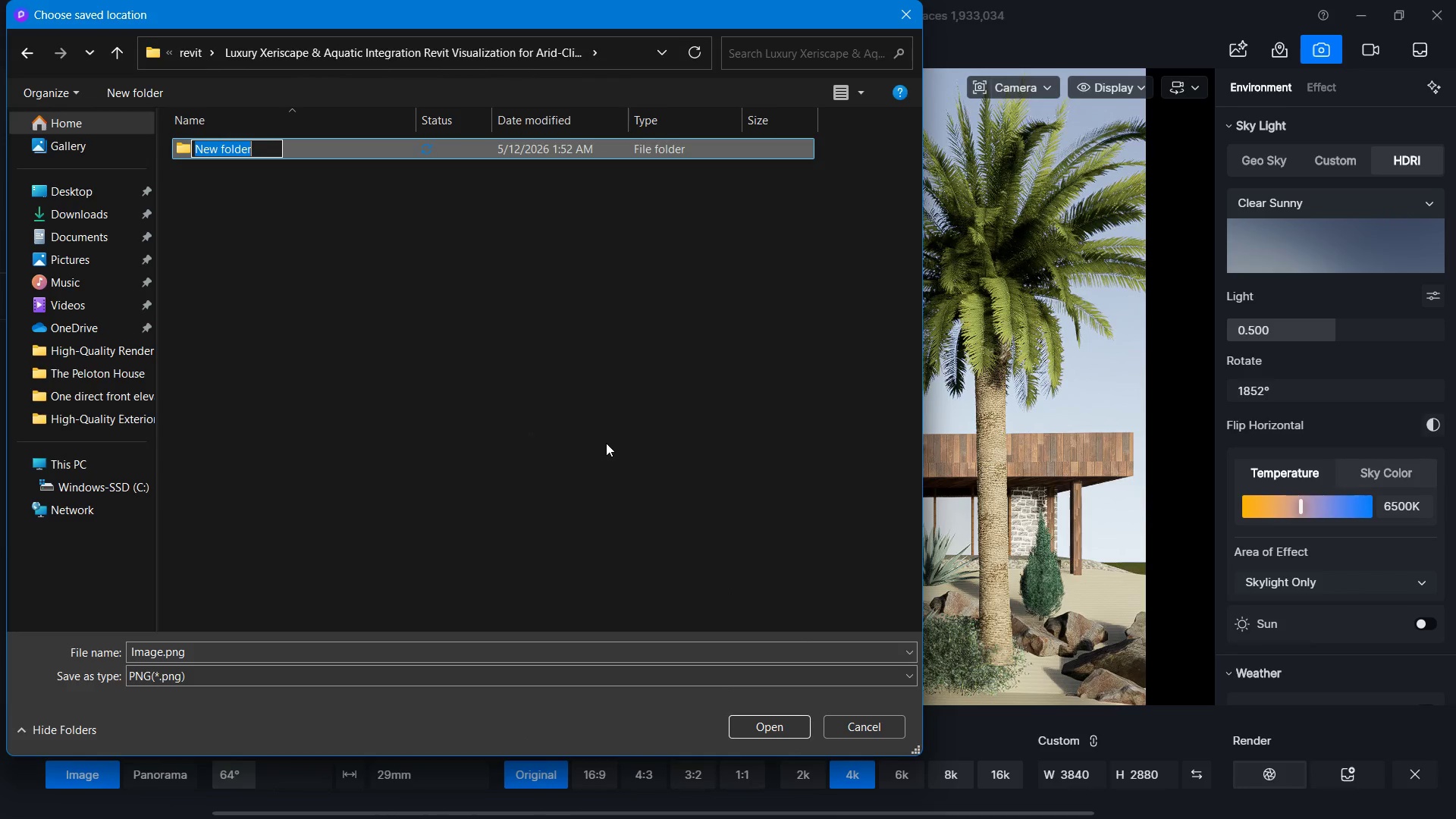 
type(image)
 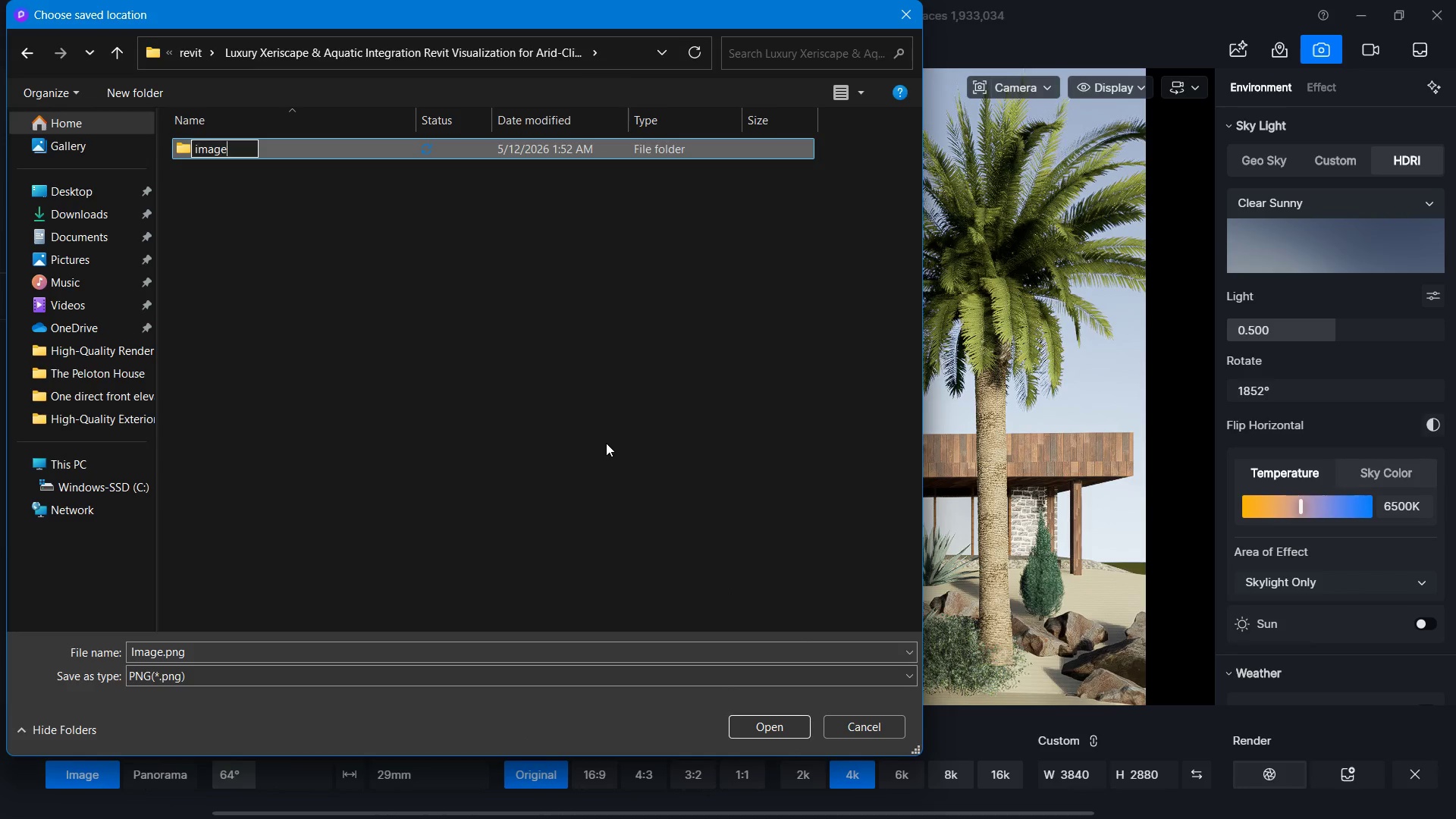 
key(Enter)
 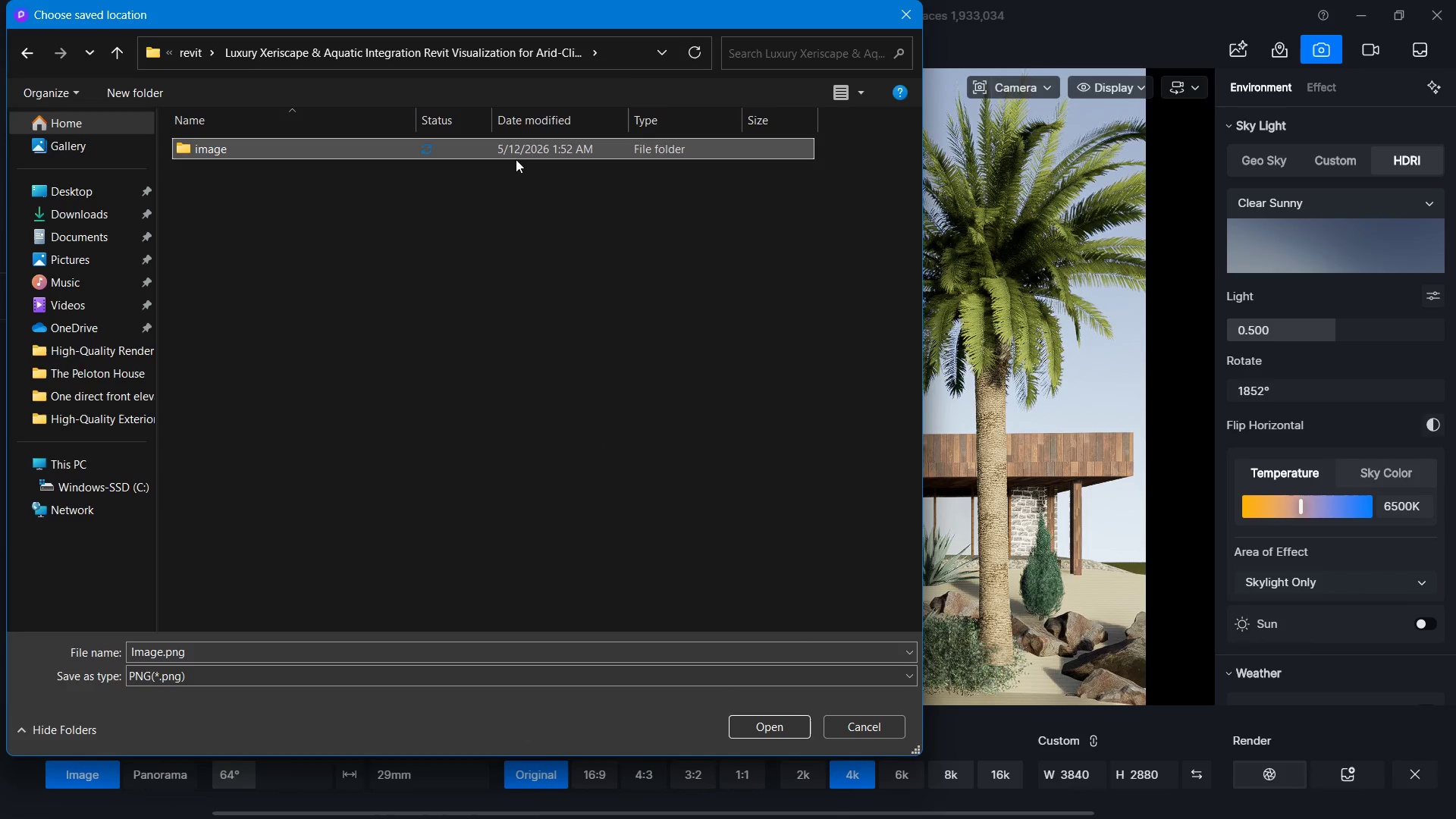 
double_click([524, 149])
 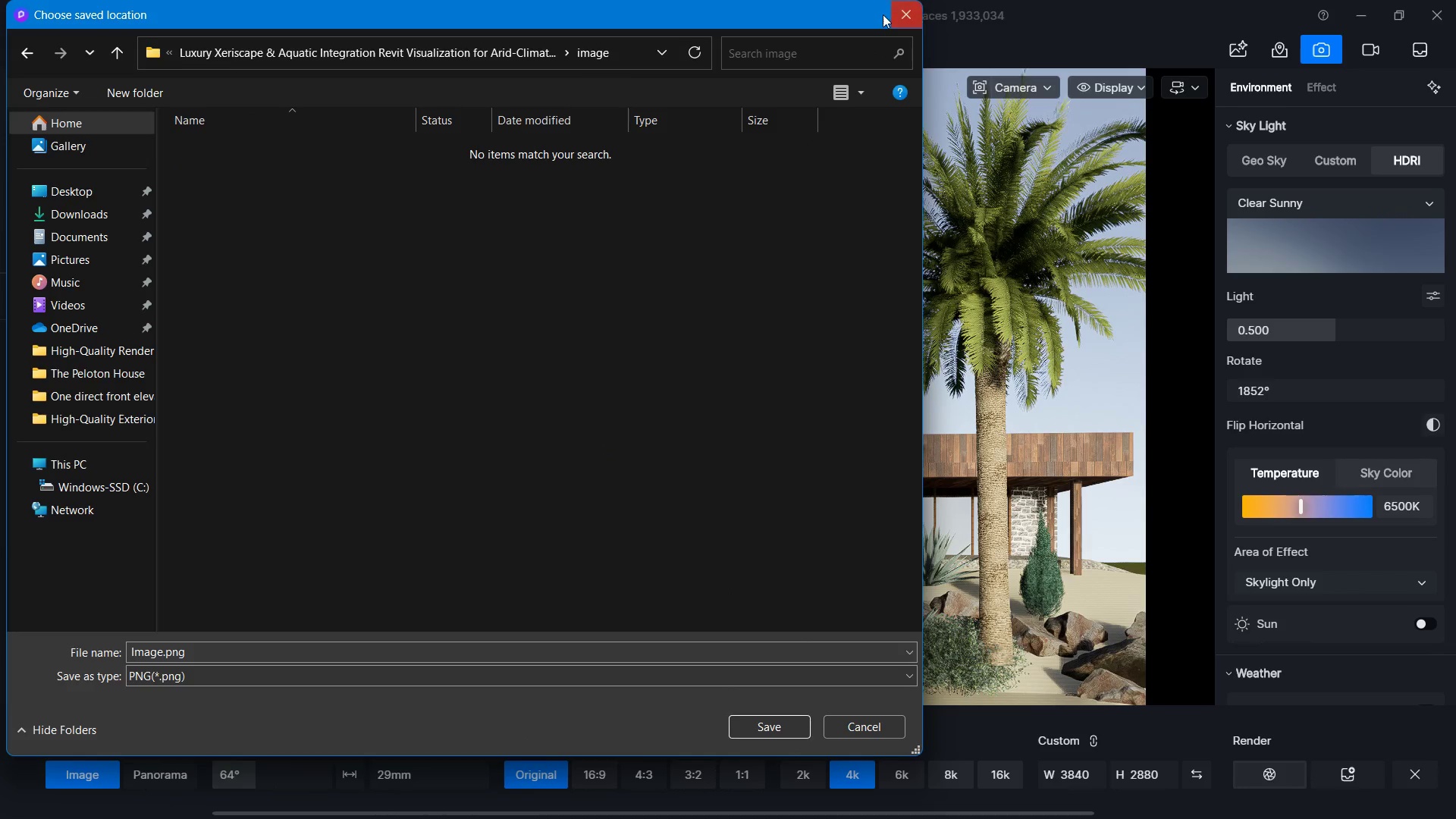 
left_click([910, 9])
 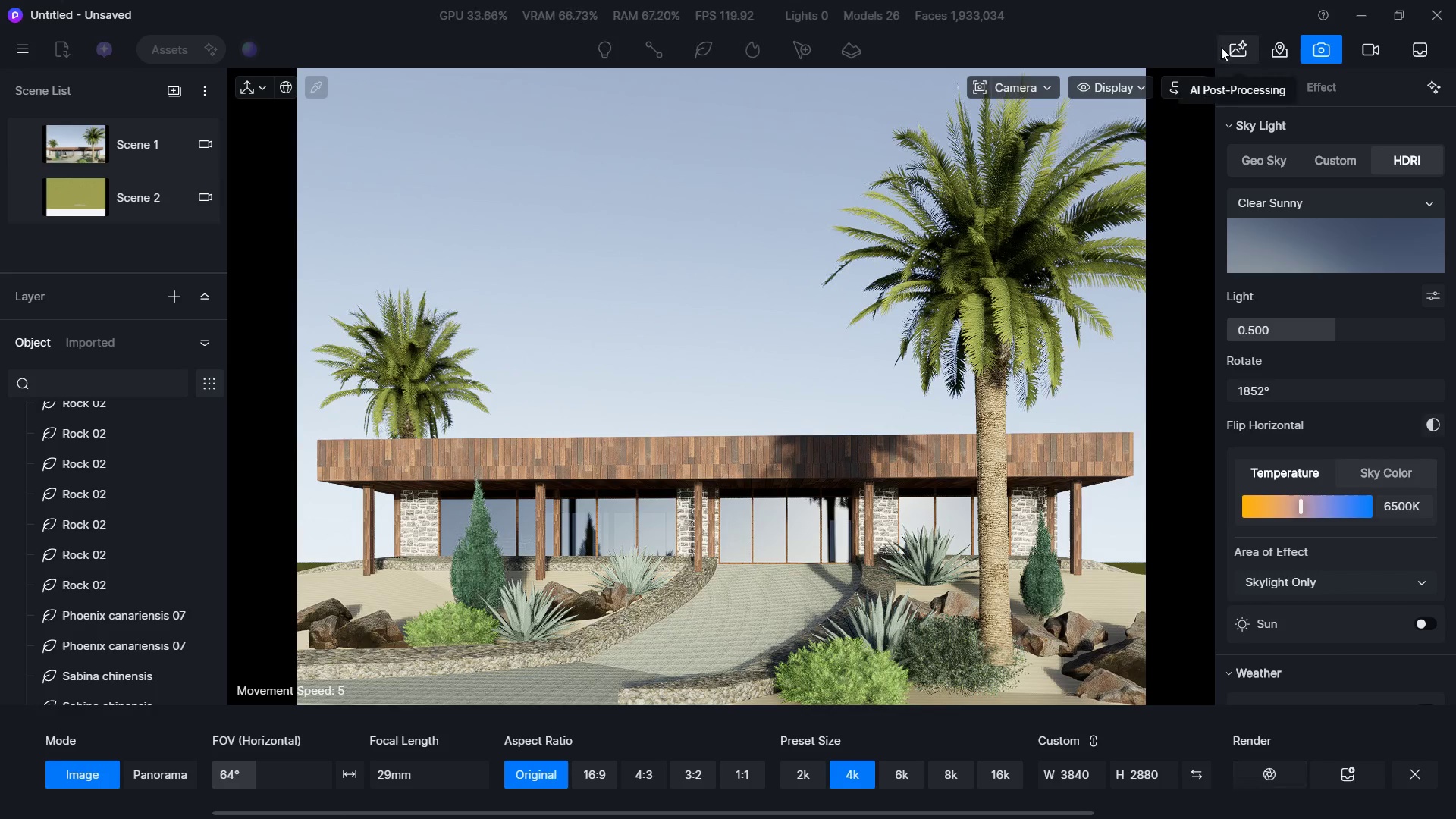 
left_click([1238, 45])
 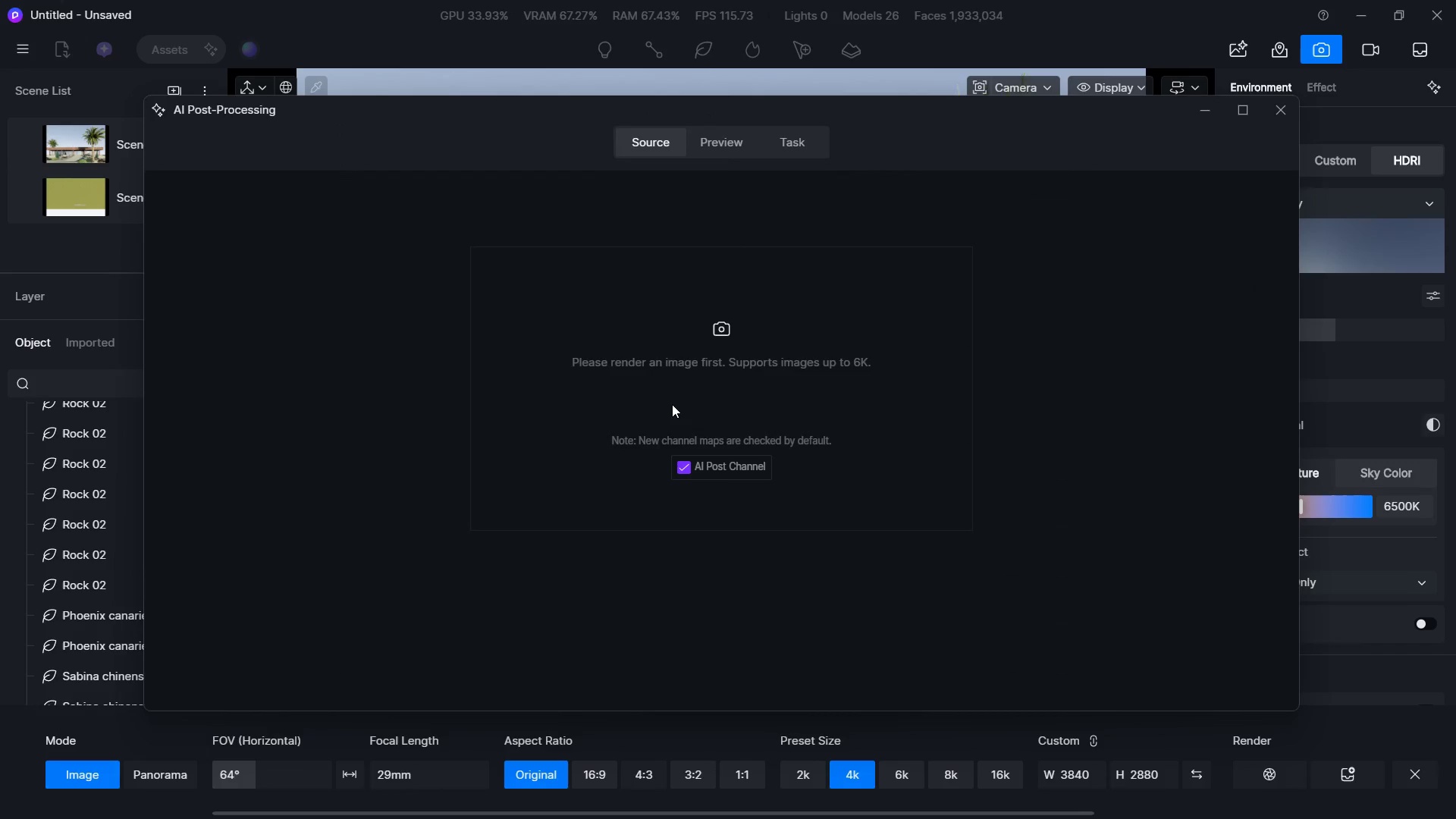 
left_click([722, 323])
 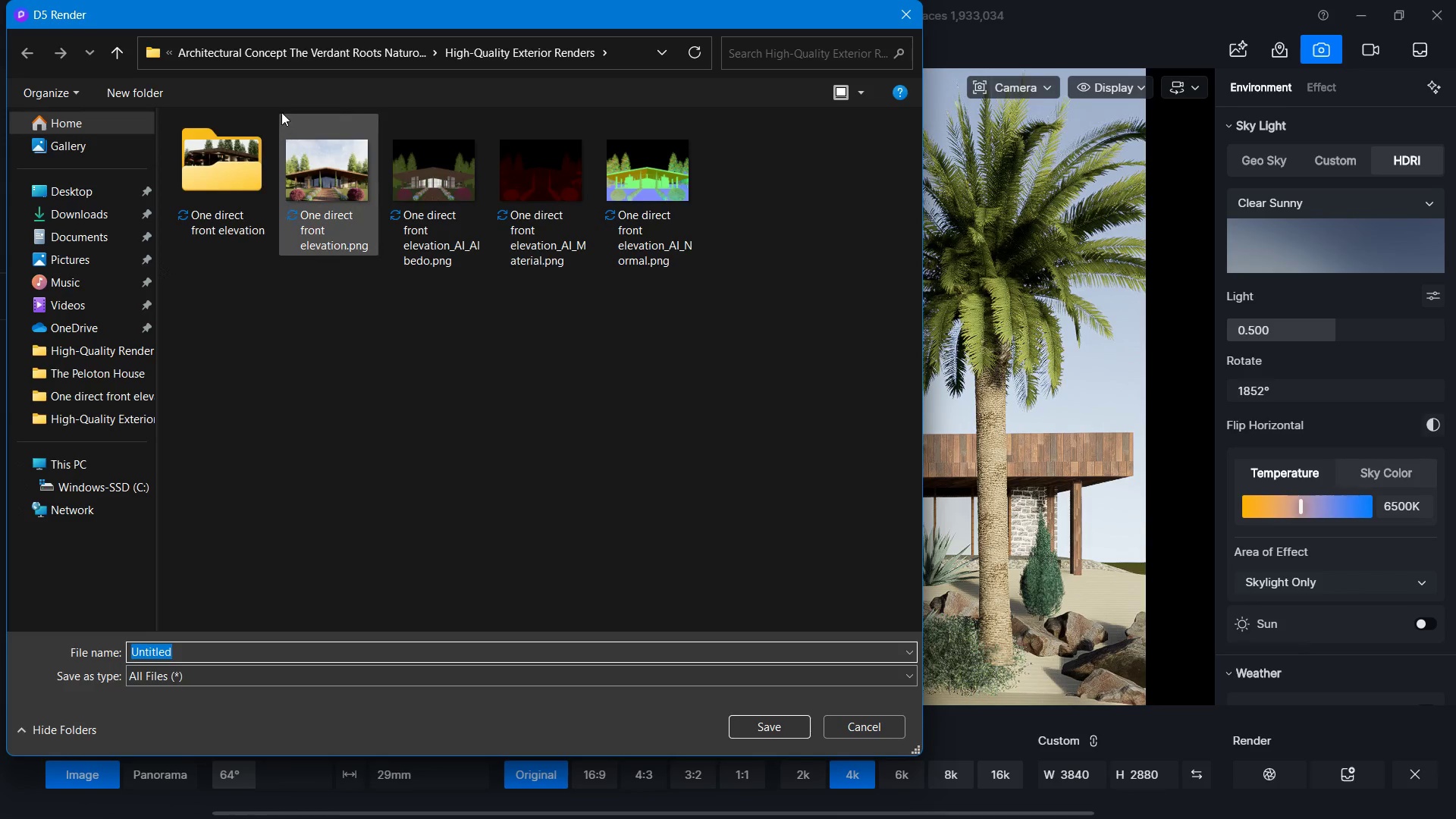 
left_click([228, 58])
 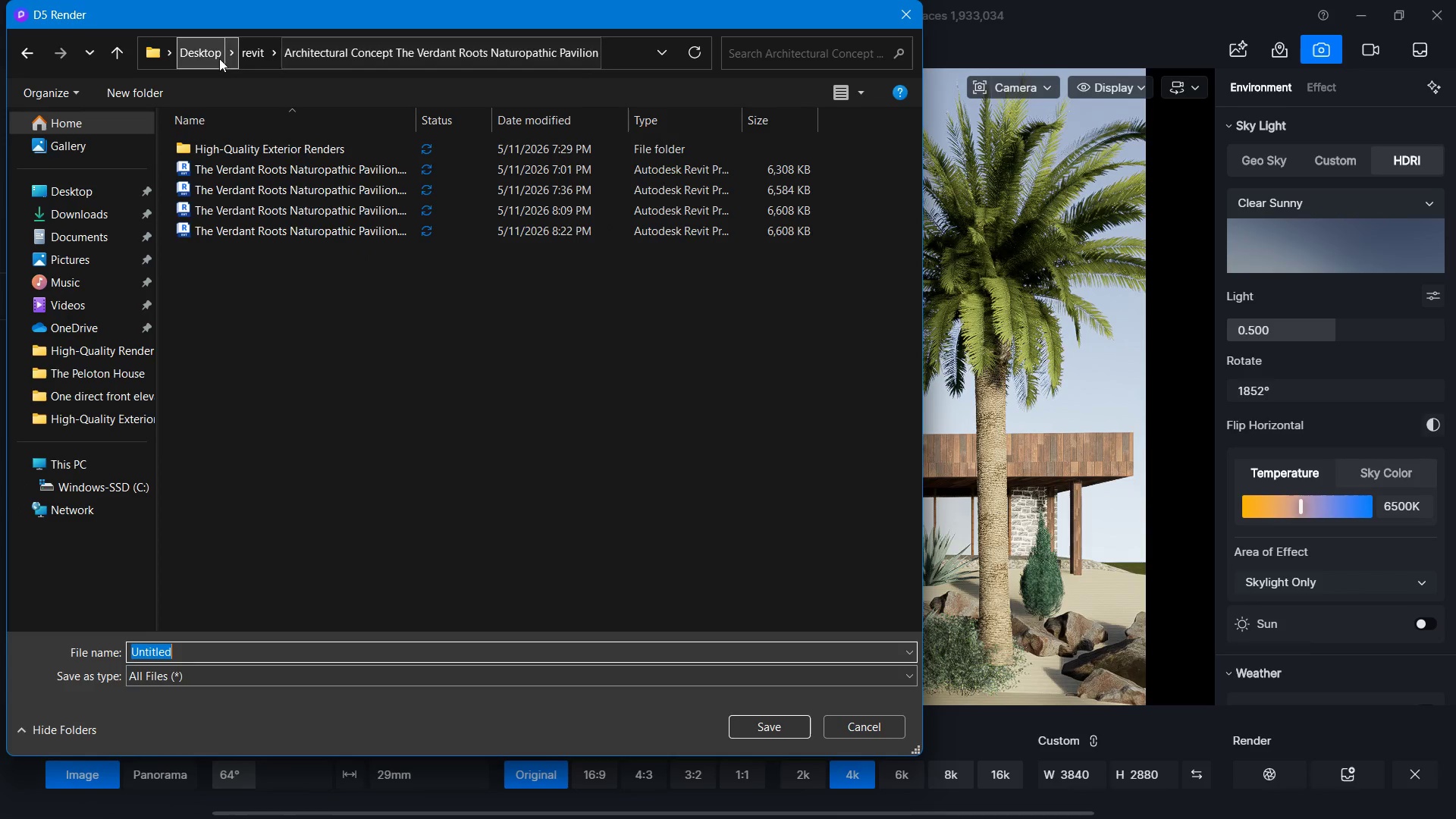 
left_click([219, 58])
 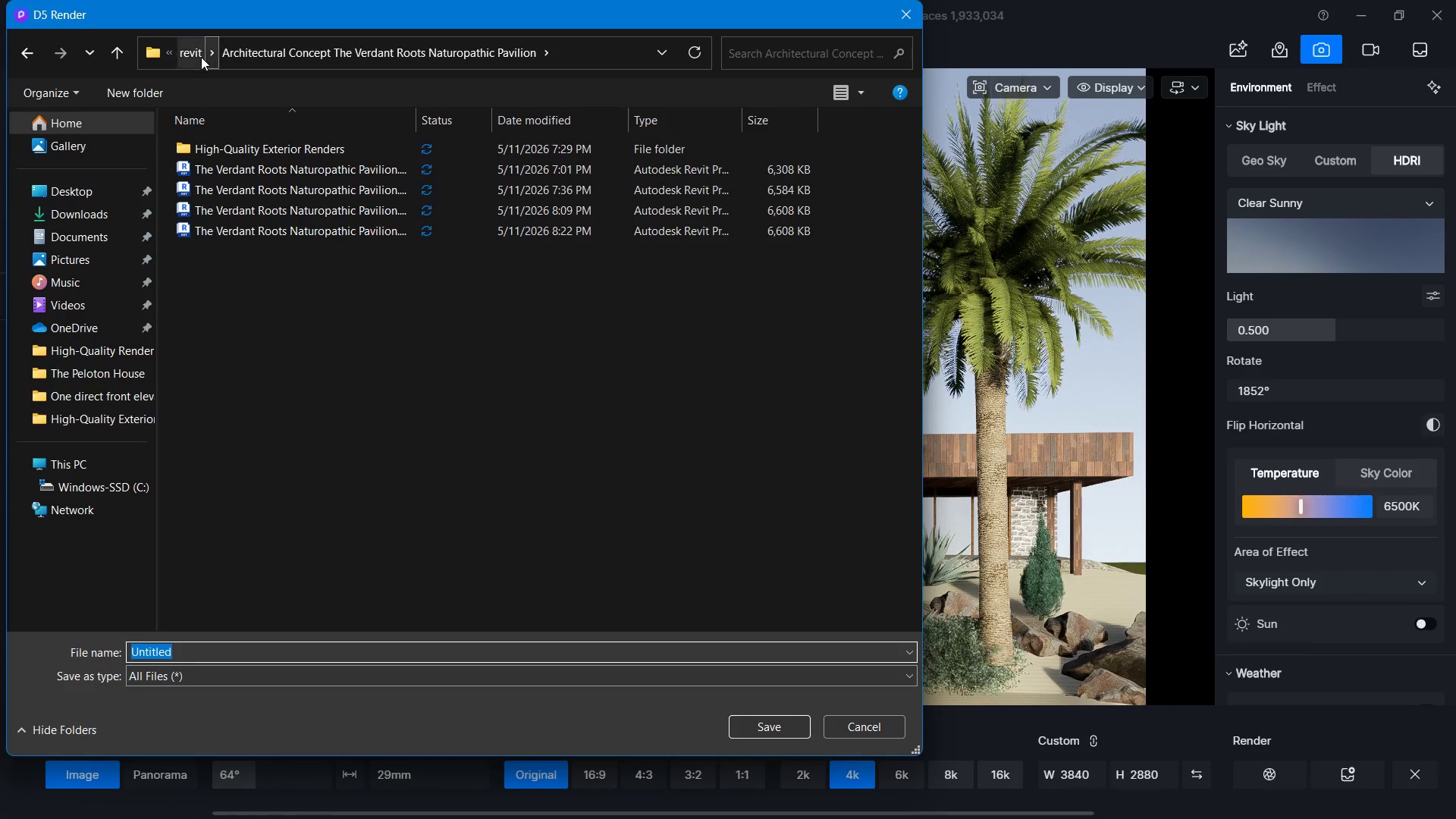 
left_click([201, 54])
 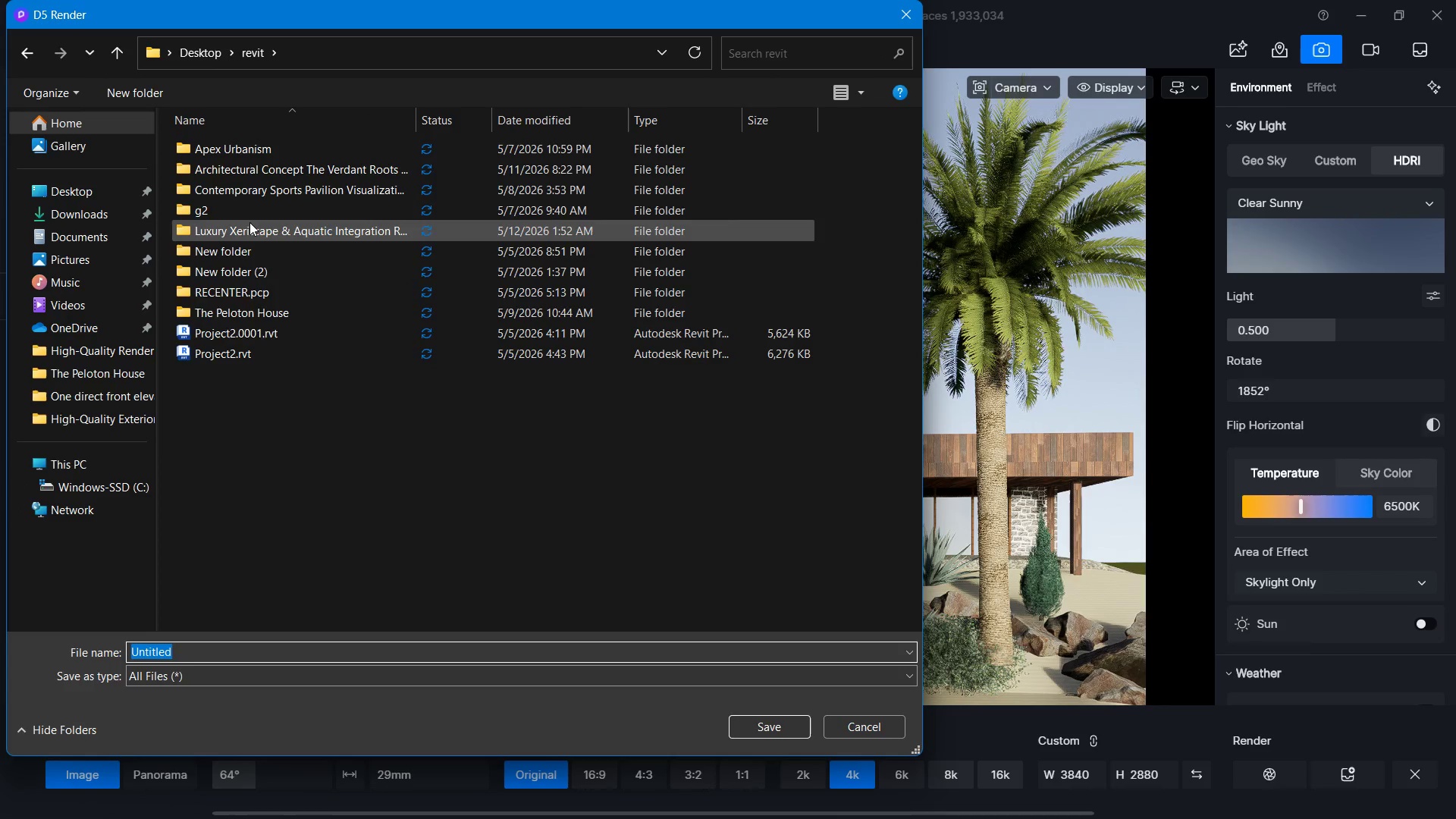 
double_click([247, 225])
 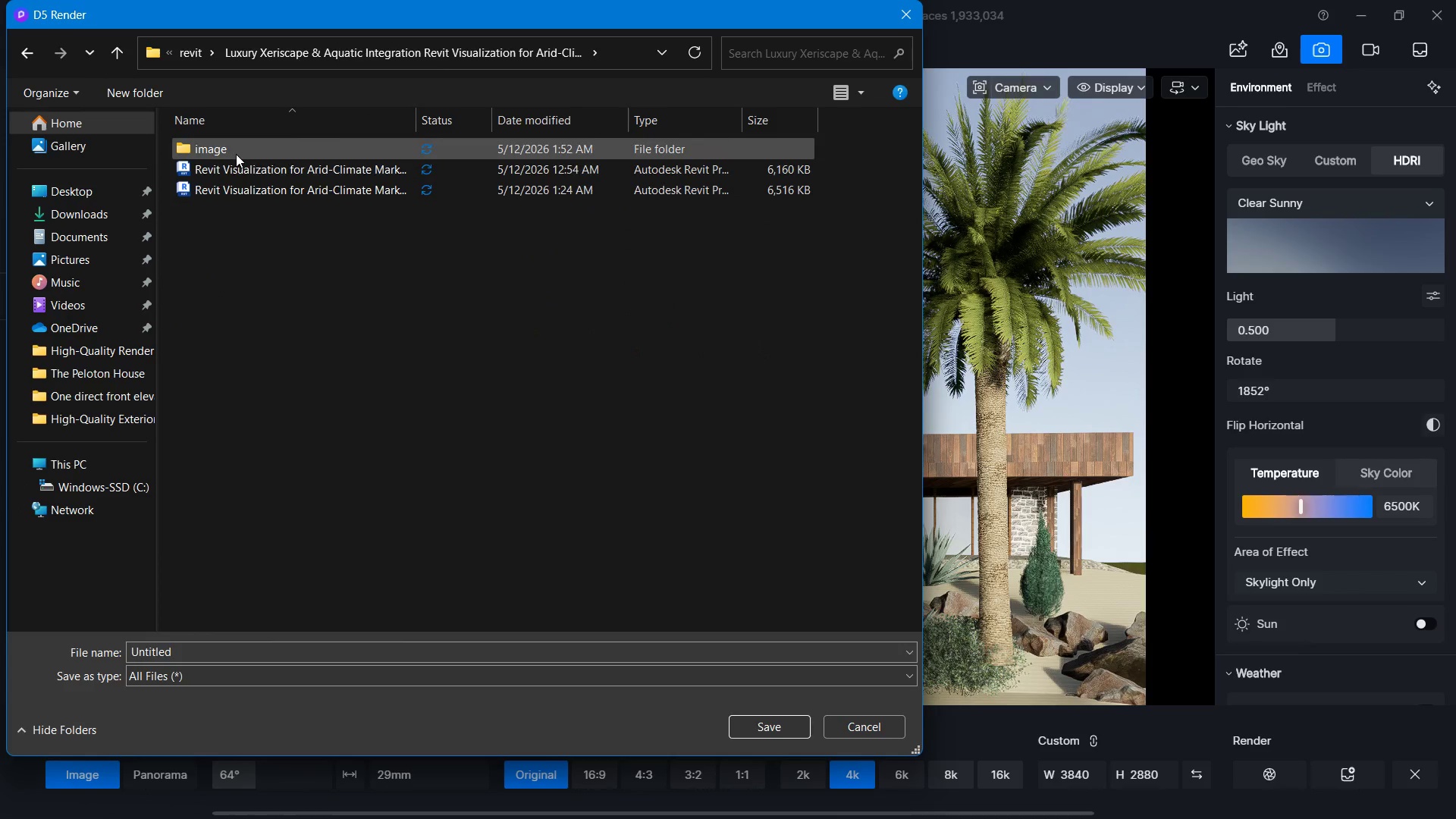 
double_click([236, 154])
 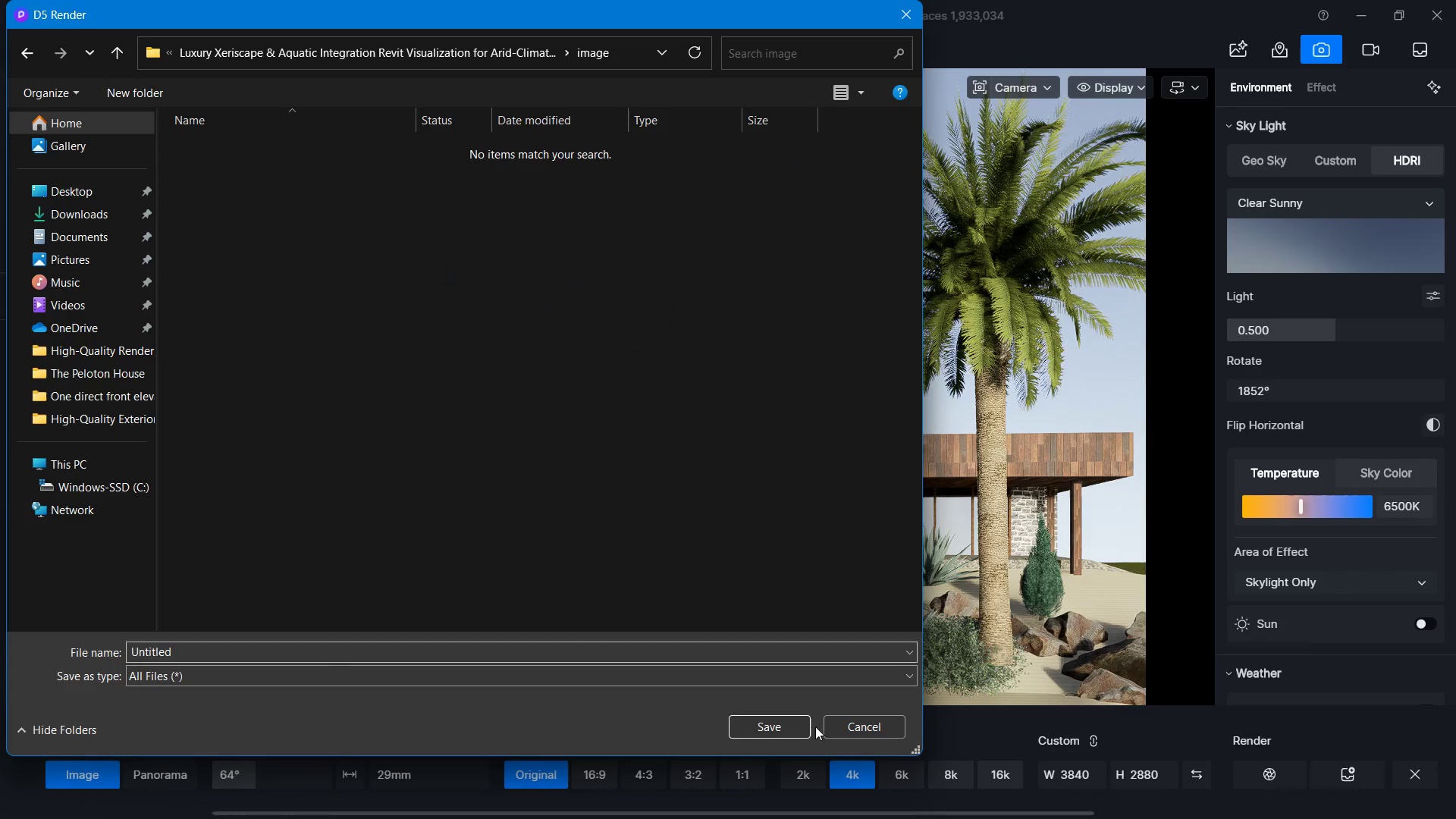 
left_click([767, 714])
 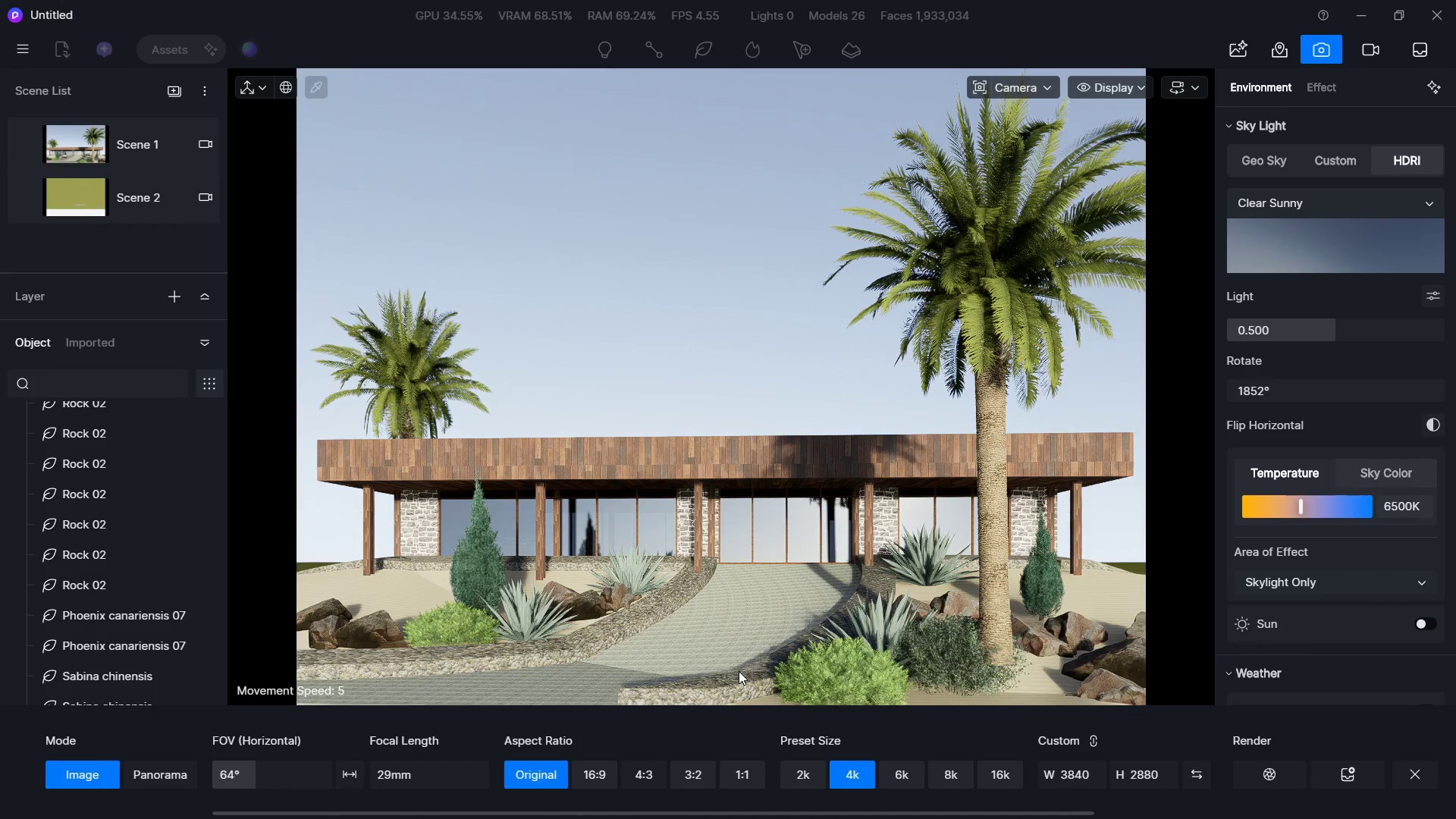 
wait(6.23)
 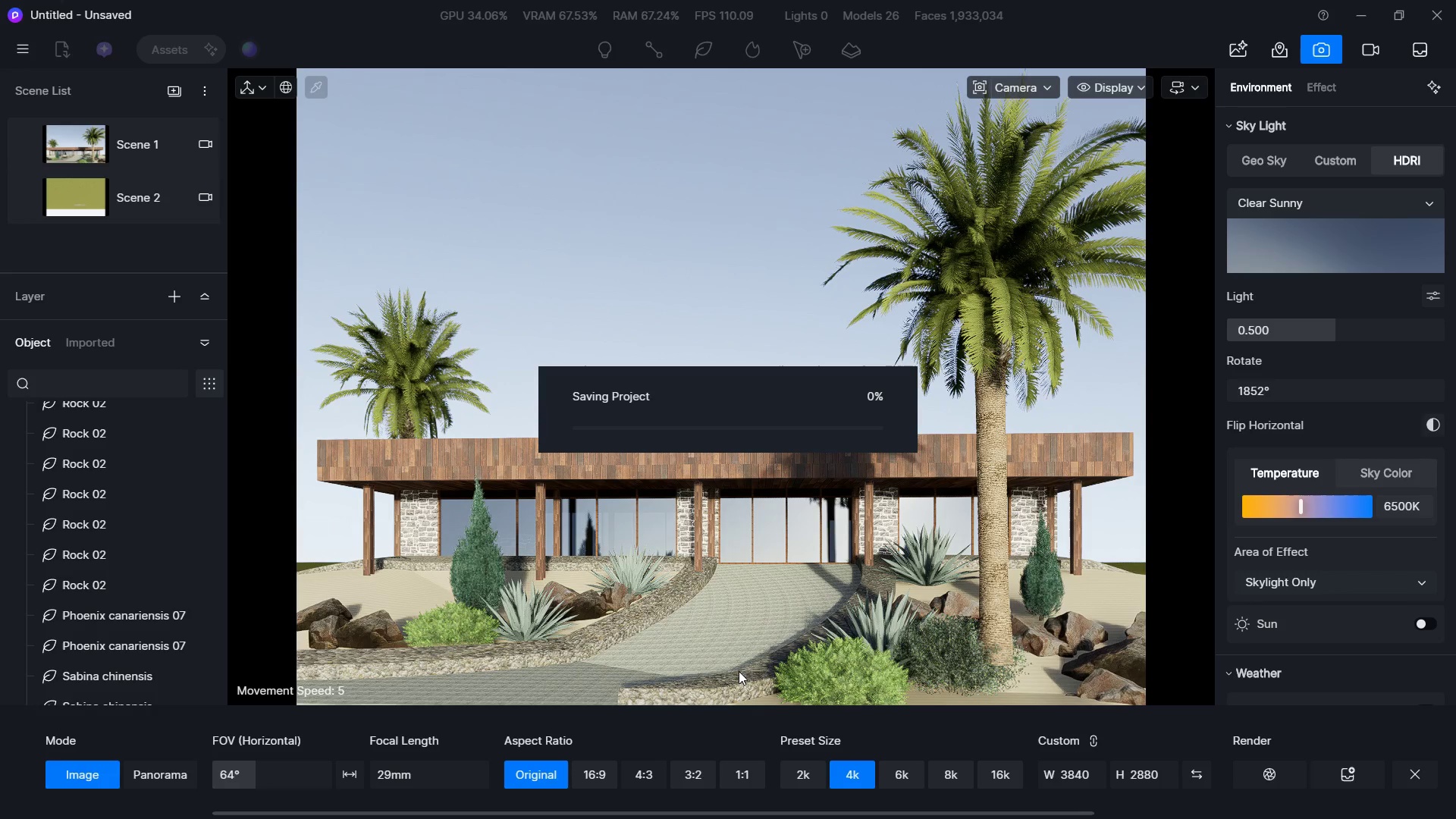 
left_click([1257, 777])
 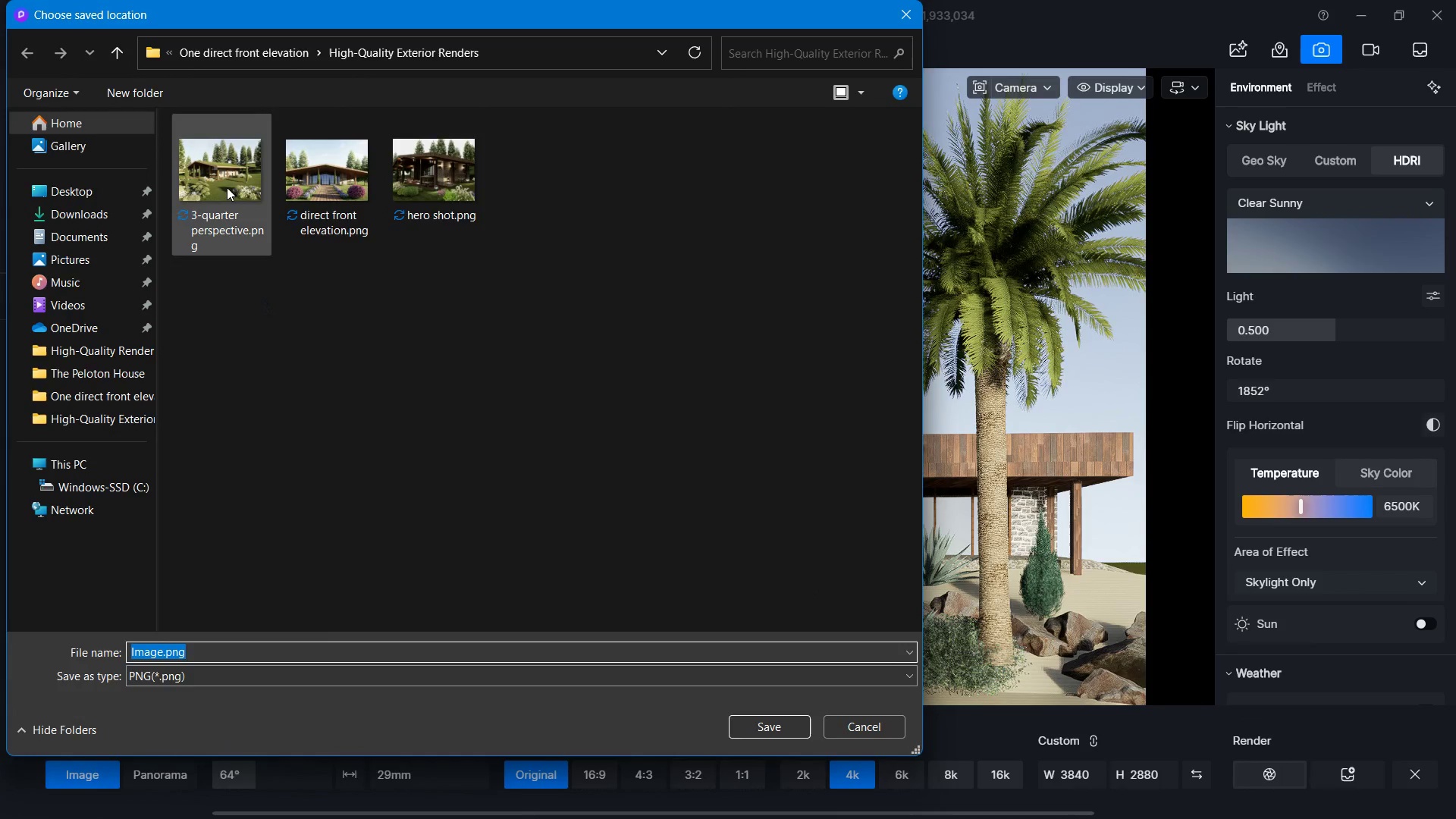 
left_click([230, 49])
 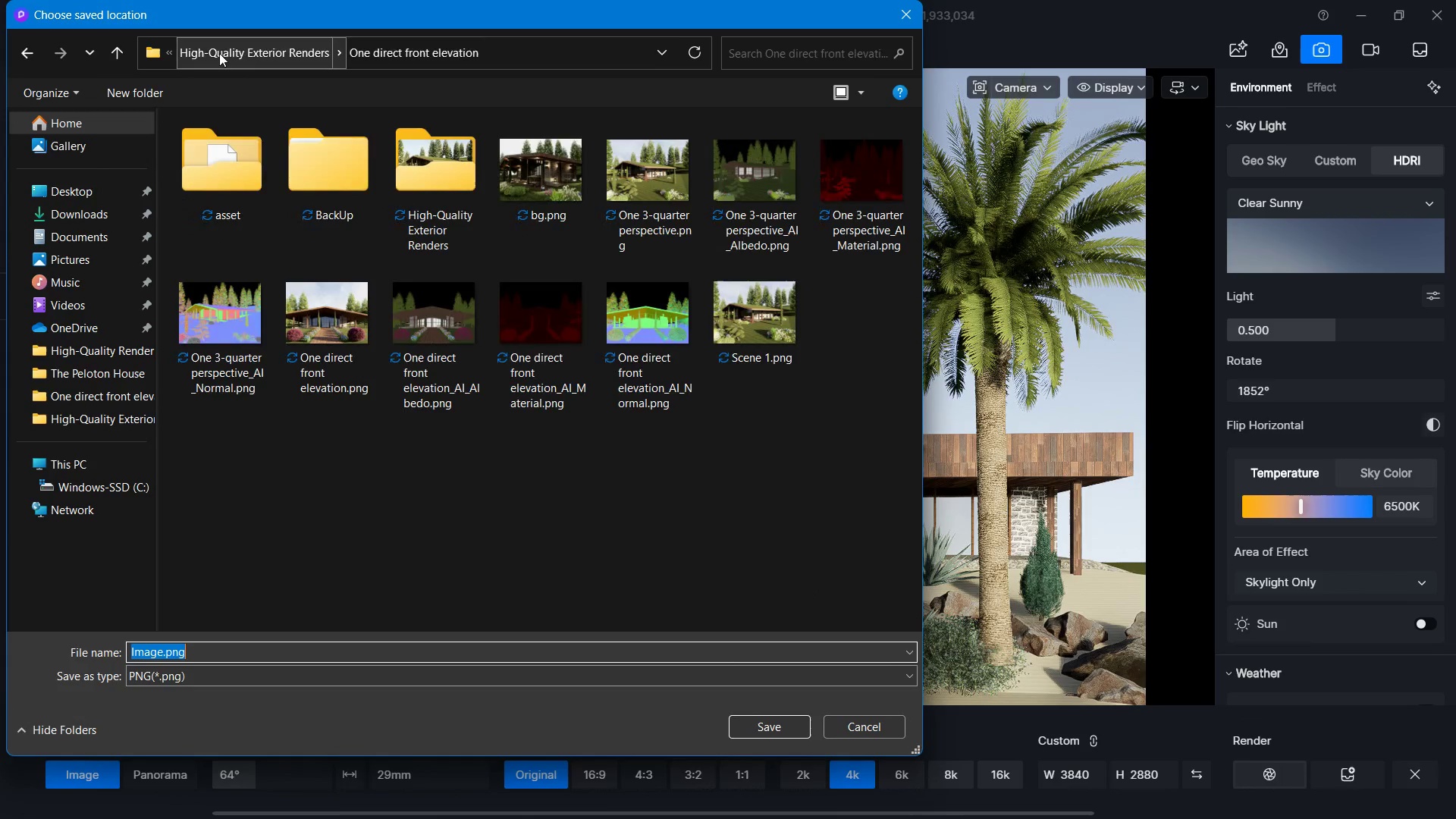 
left_click([219, 53])
 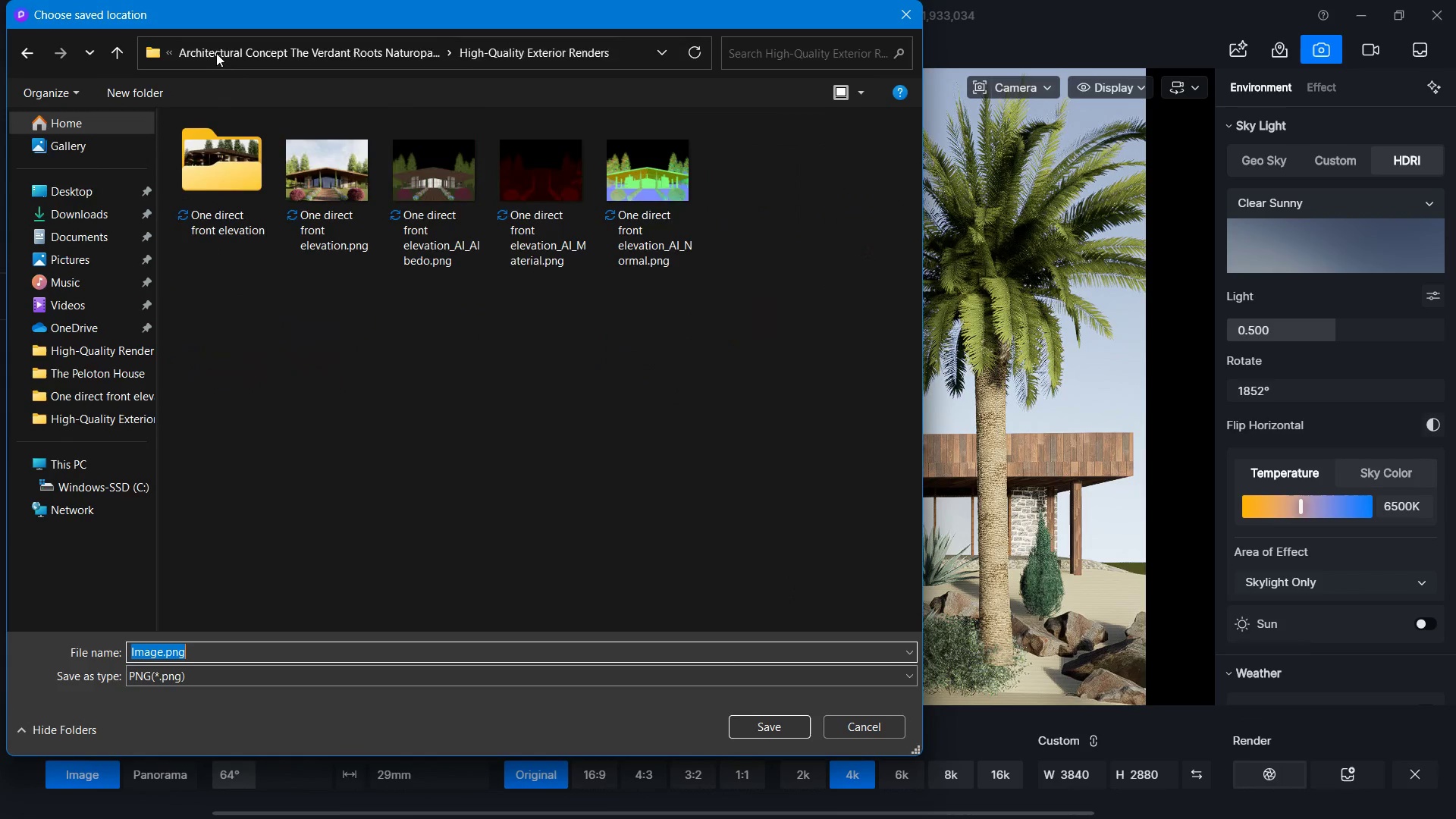 
left_click([212, 55])
 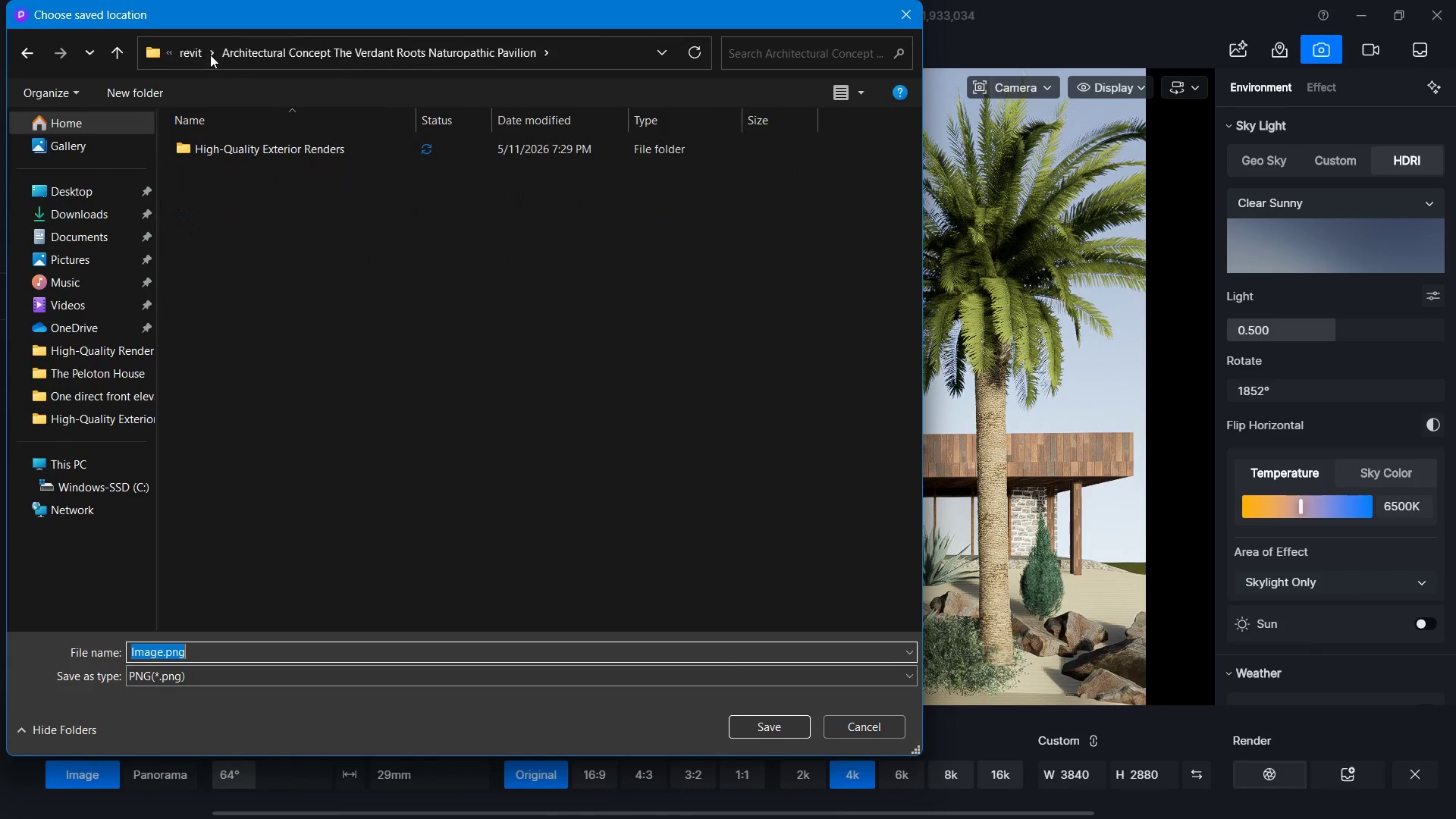 
left_click([210, 55])
 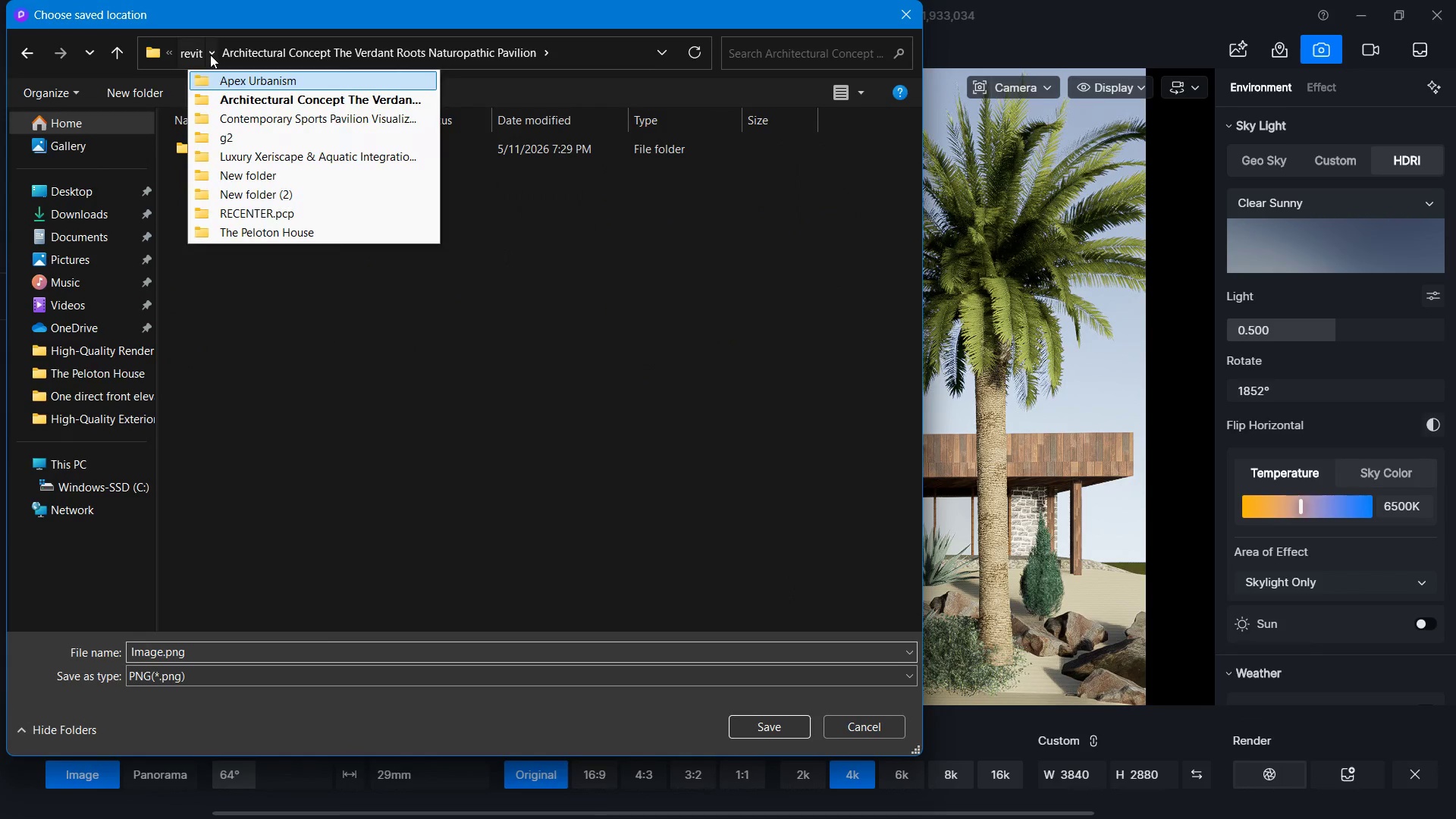 
left_click([187, 49])
 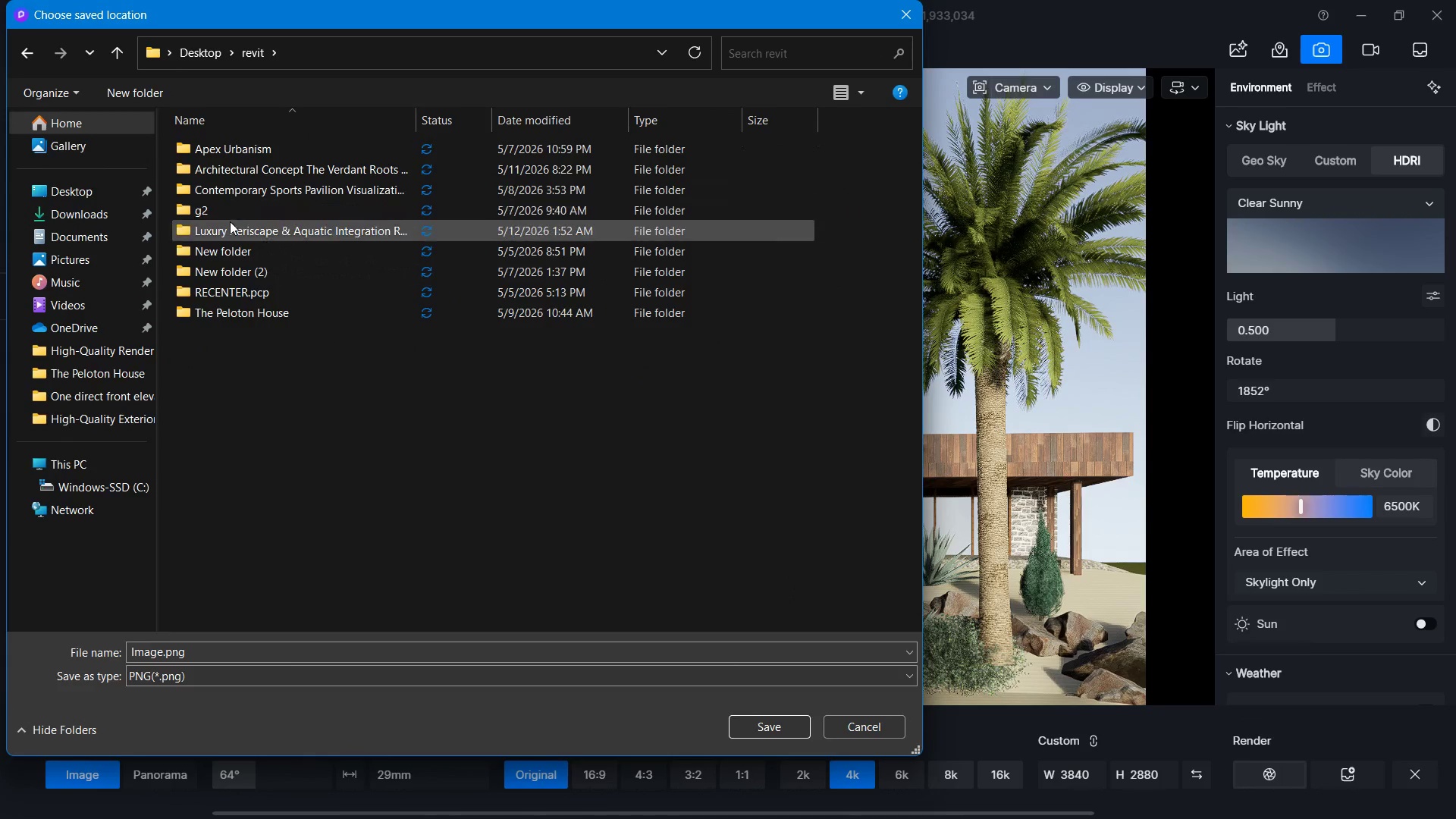 
double_click([230, 222])
 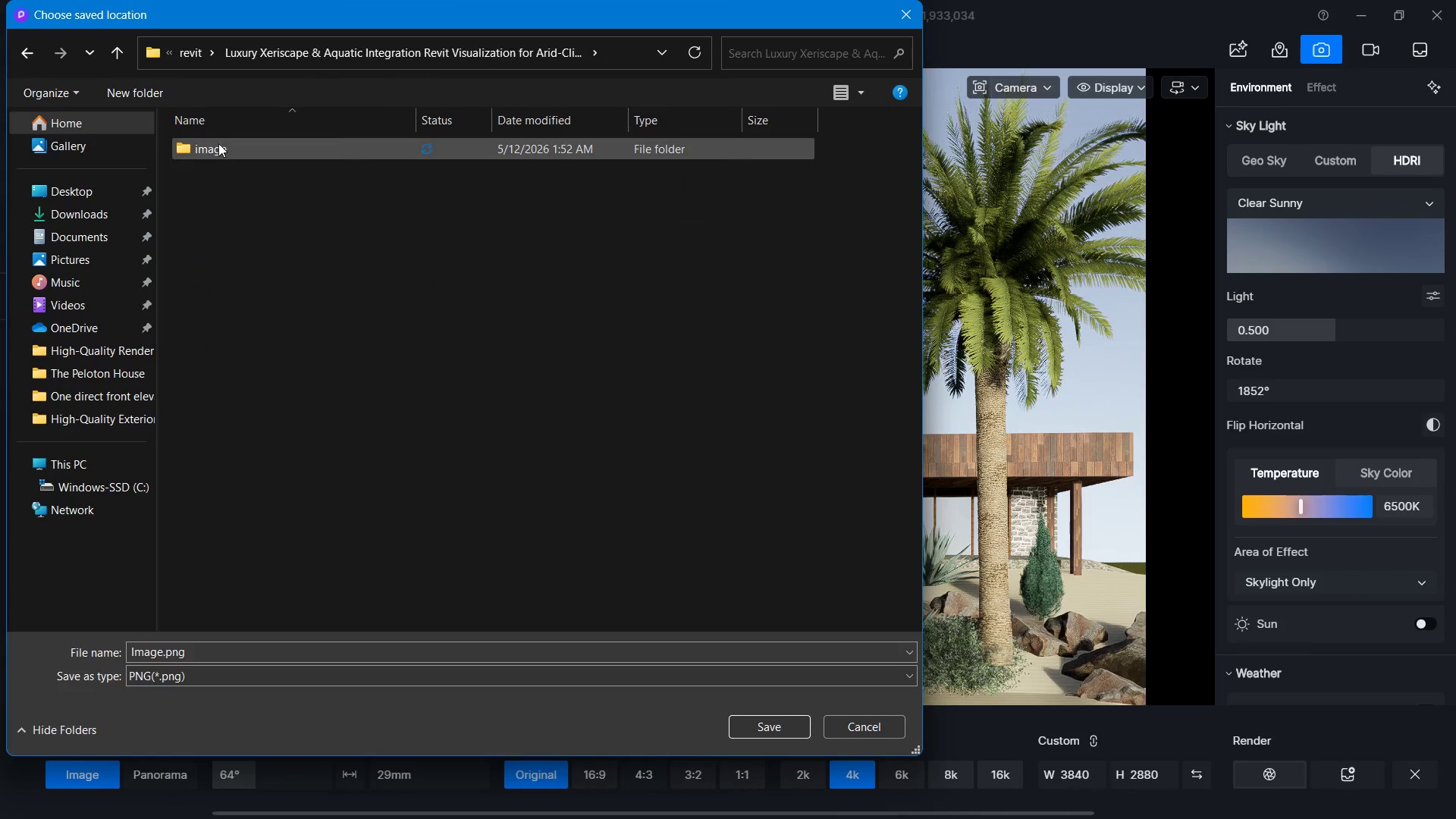 
double_click([218, 143])
 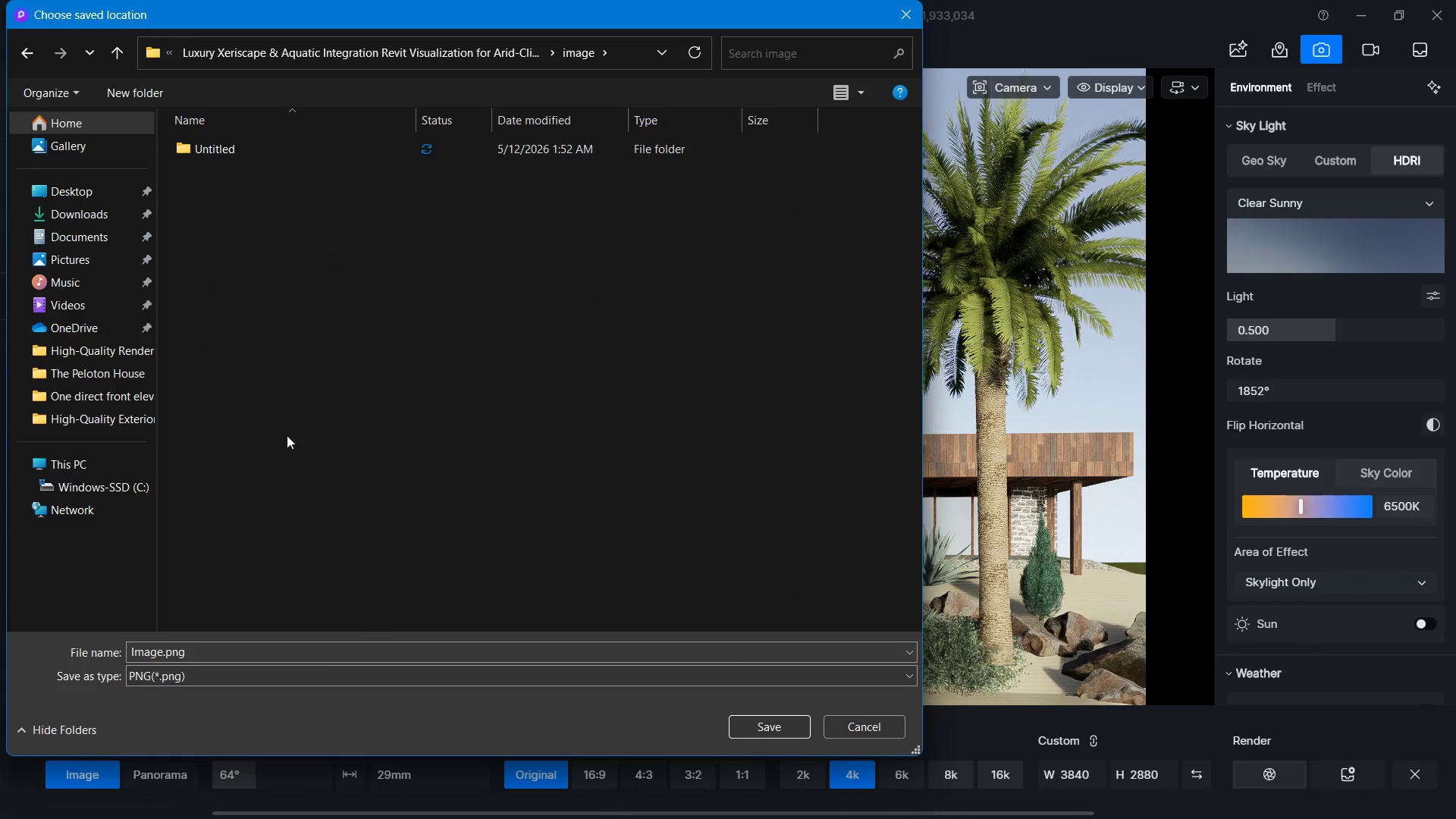 
key(Alt+Tab)